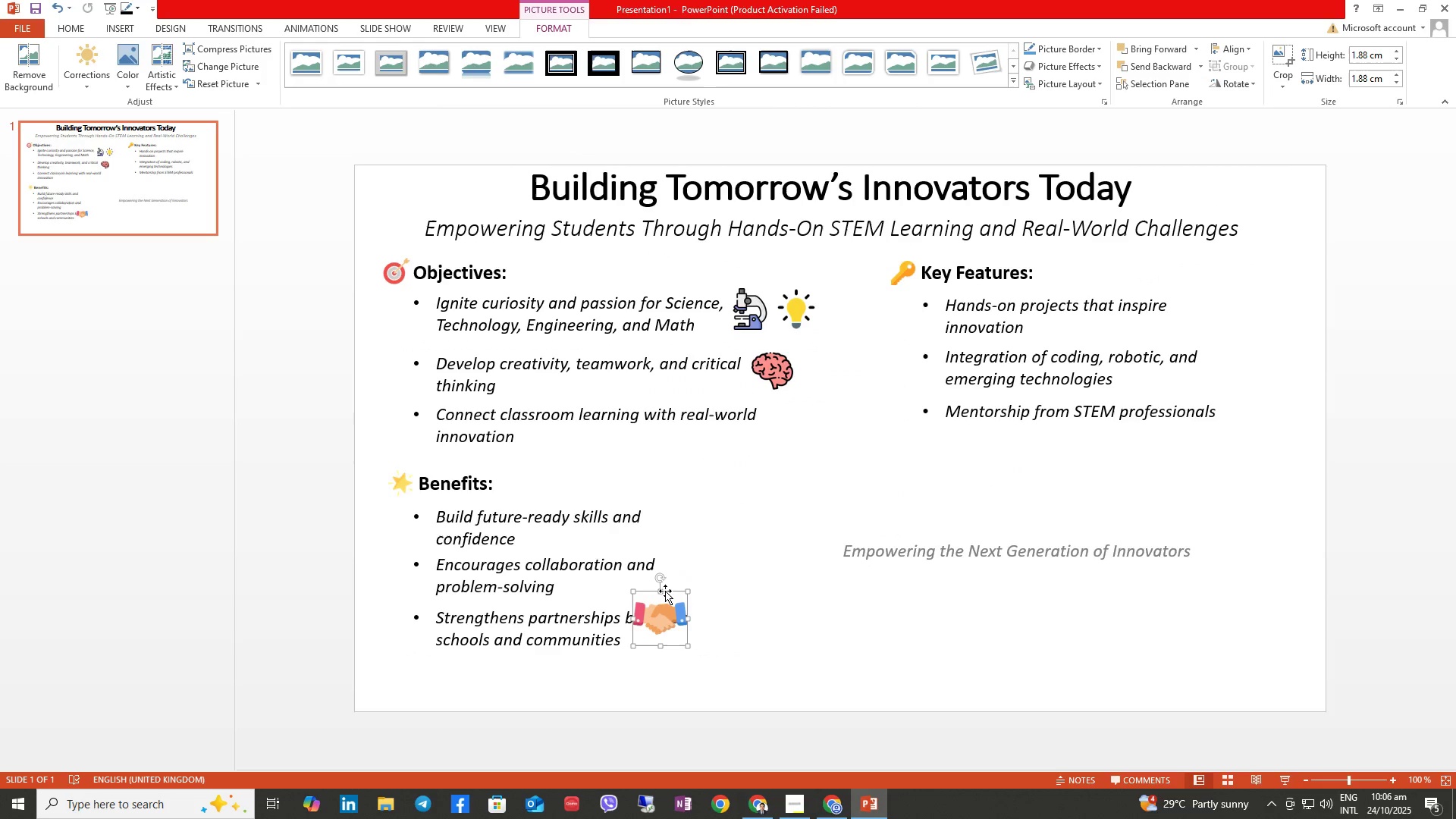 
left_click_drag(start_coordinate=[670, 589], to_coordinate=[846, 346])
 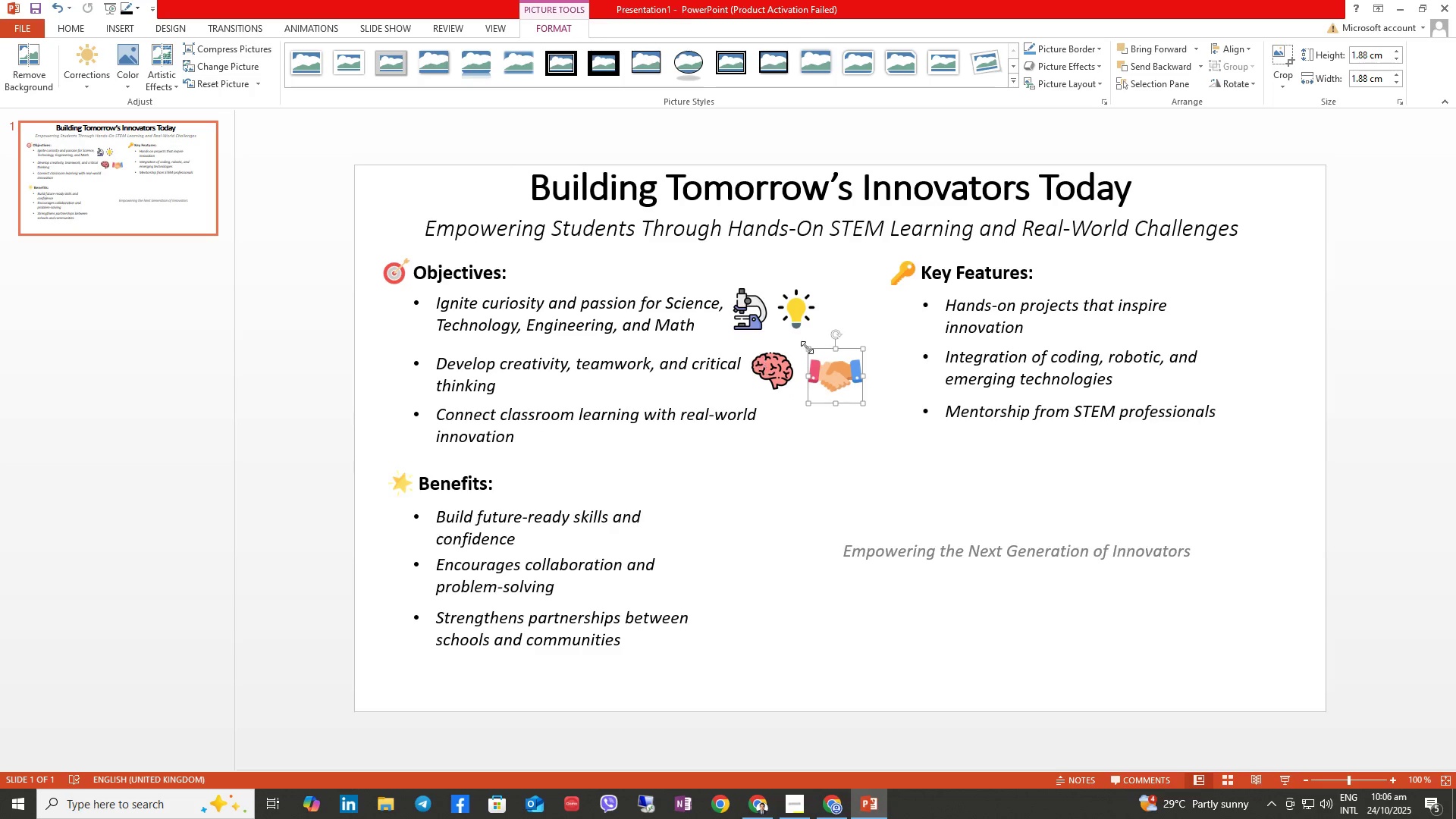 
left_click_drag(start_coordinate=[861, 347], to_coordinate=[855, 355])
 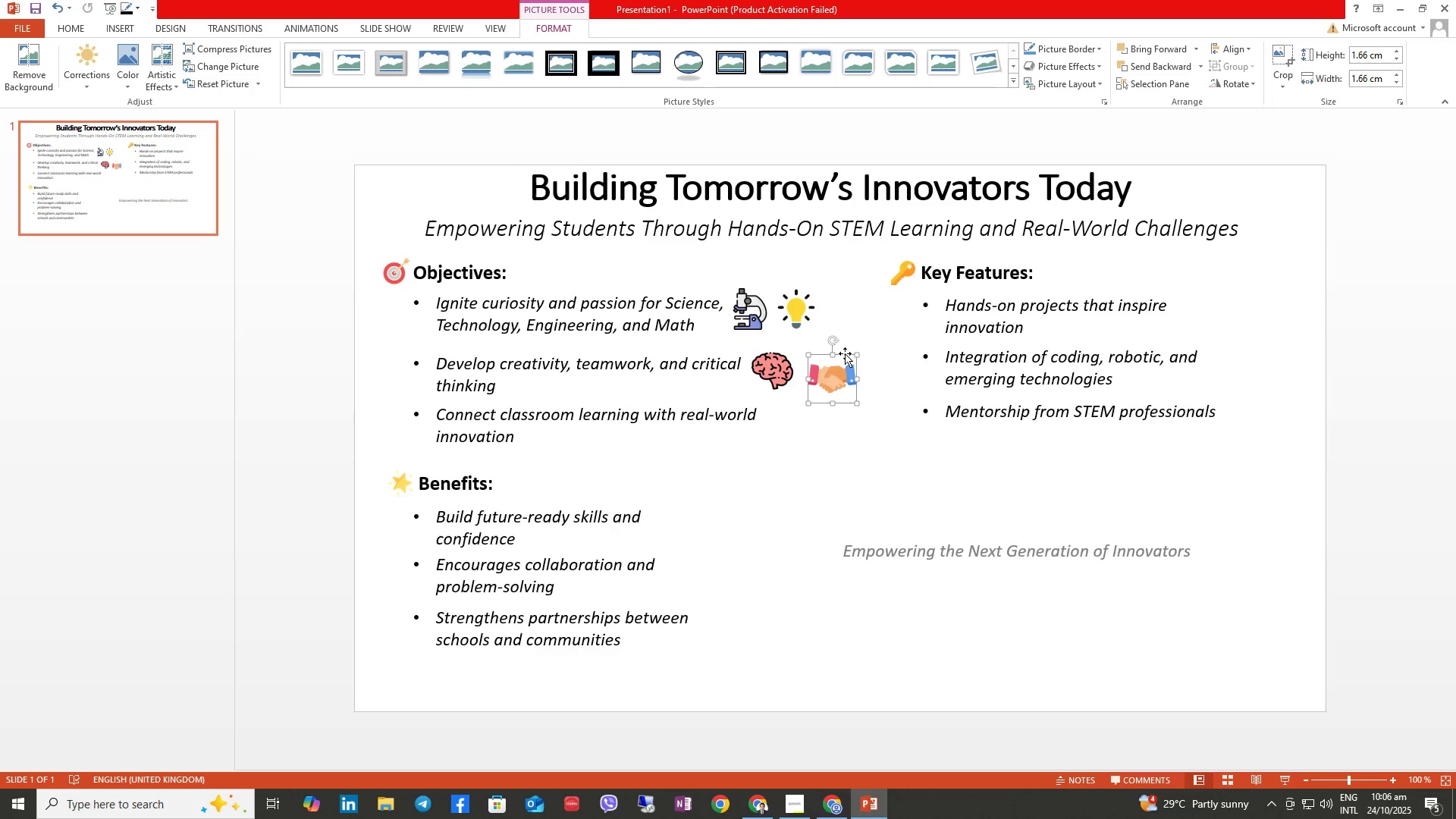 
left_click_drag(start_coordinate=[845, 353], to_coordinate=[845, 342])
 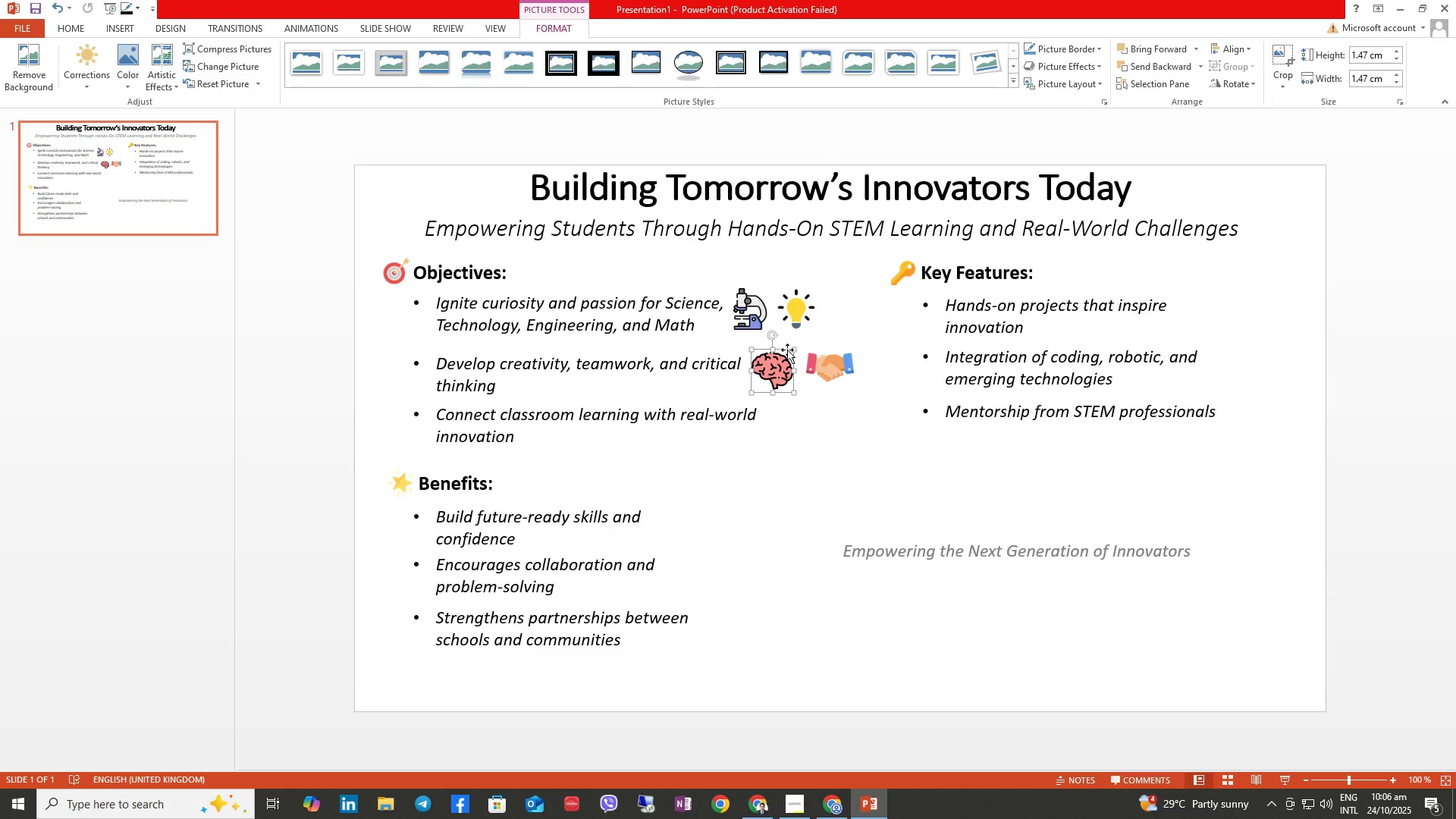 
left_click_drag(start_coordinate=[785, 350], to_coordinate=[782, 344])
 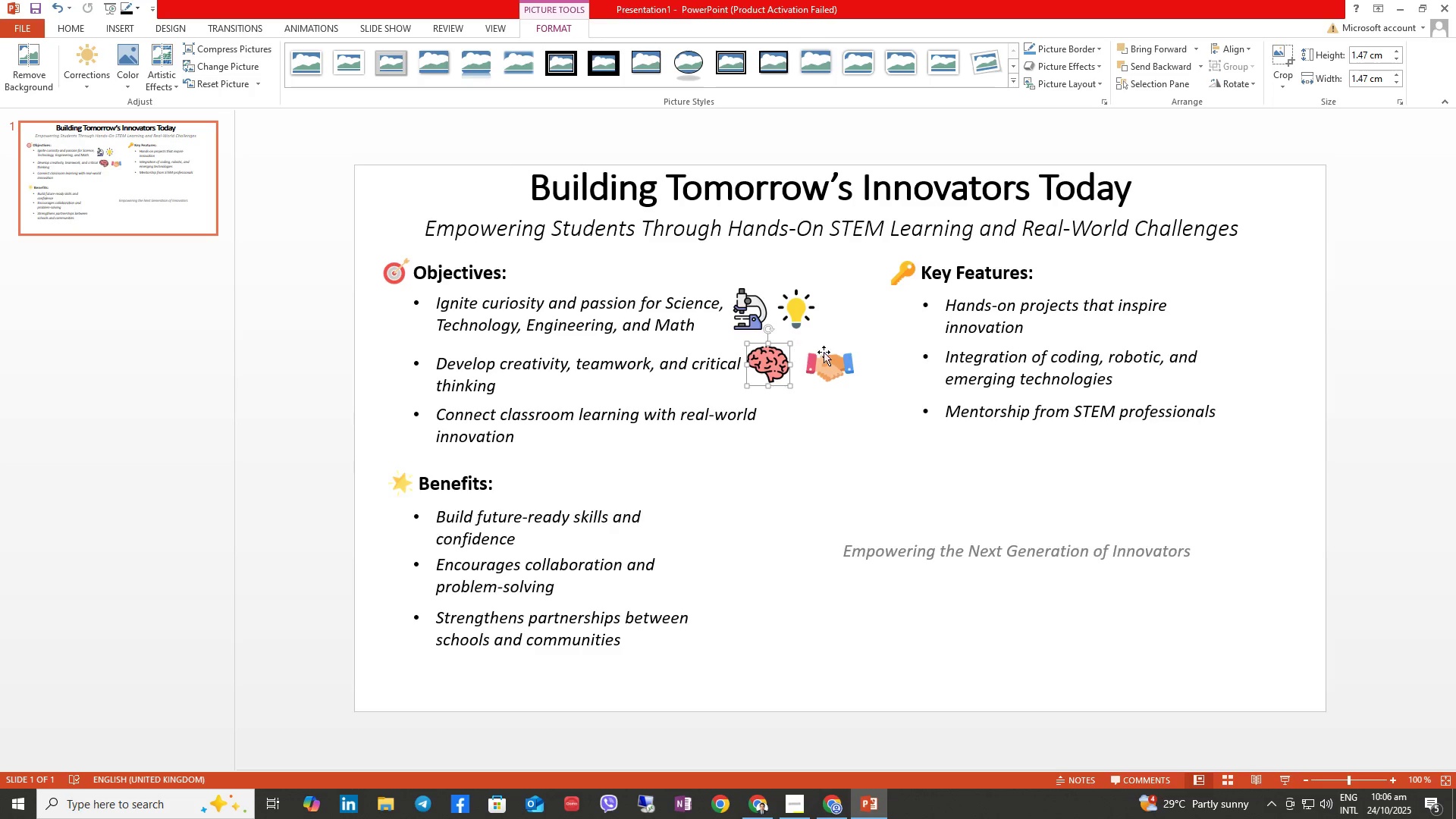 
left_click([873, 454])
 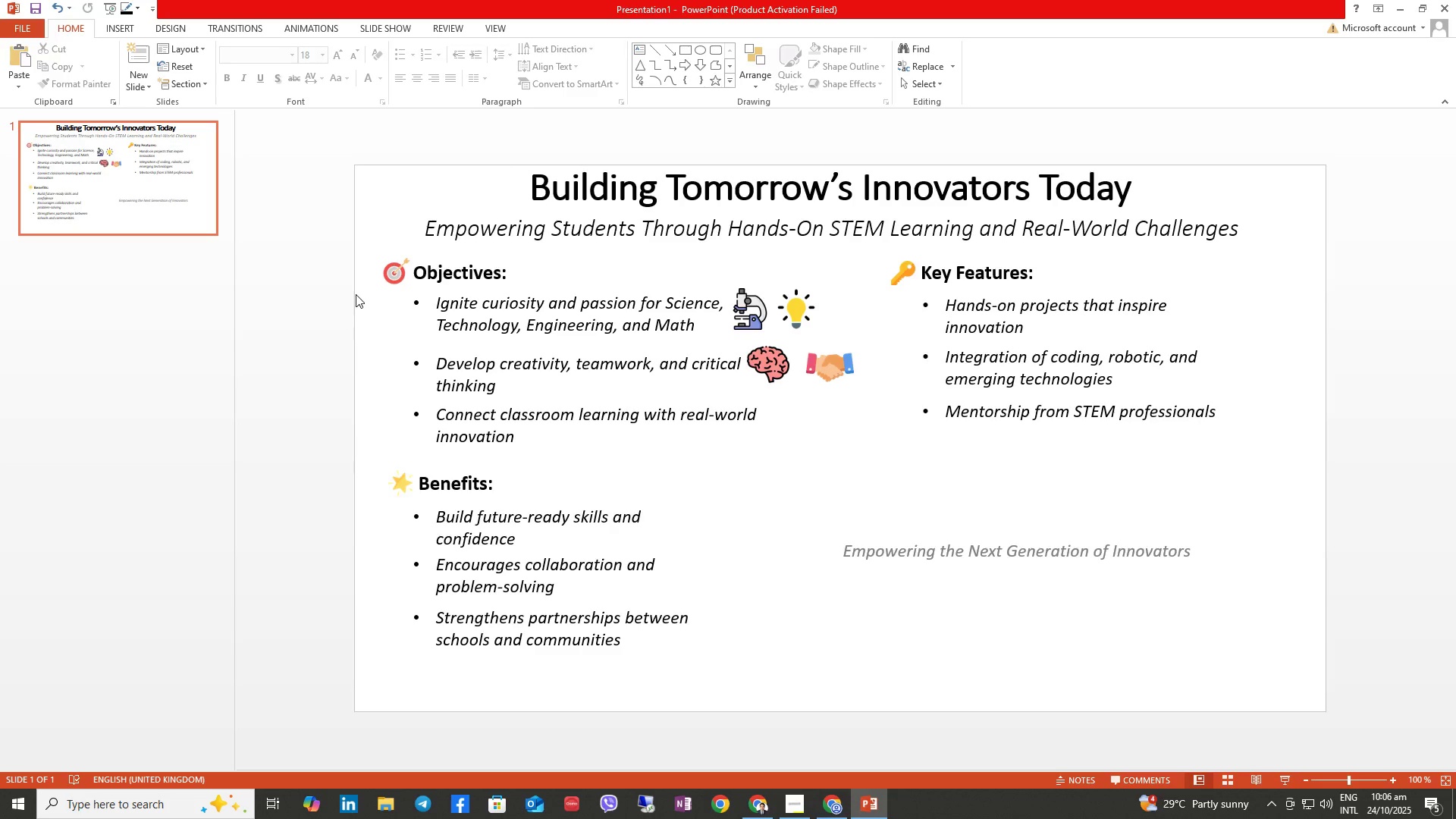 
wait(17.16)
 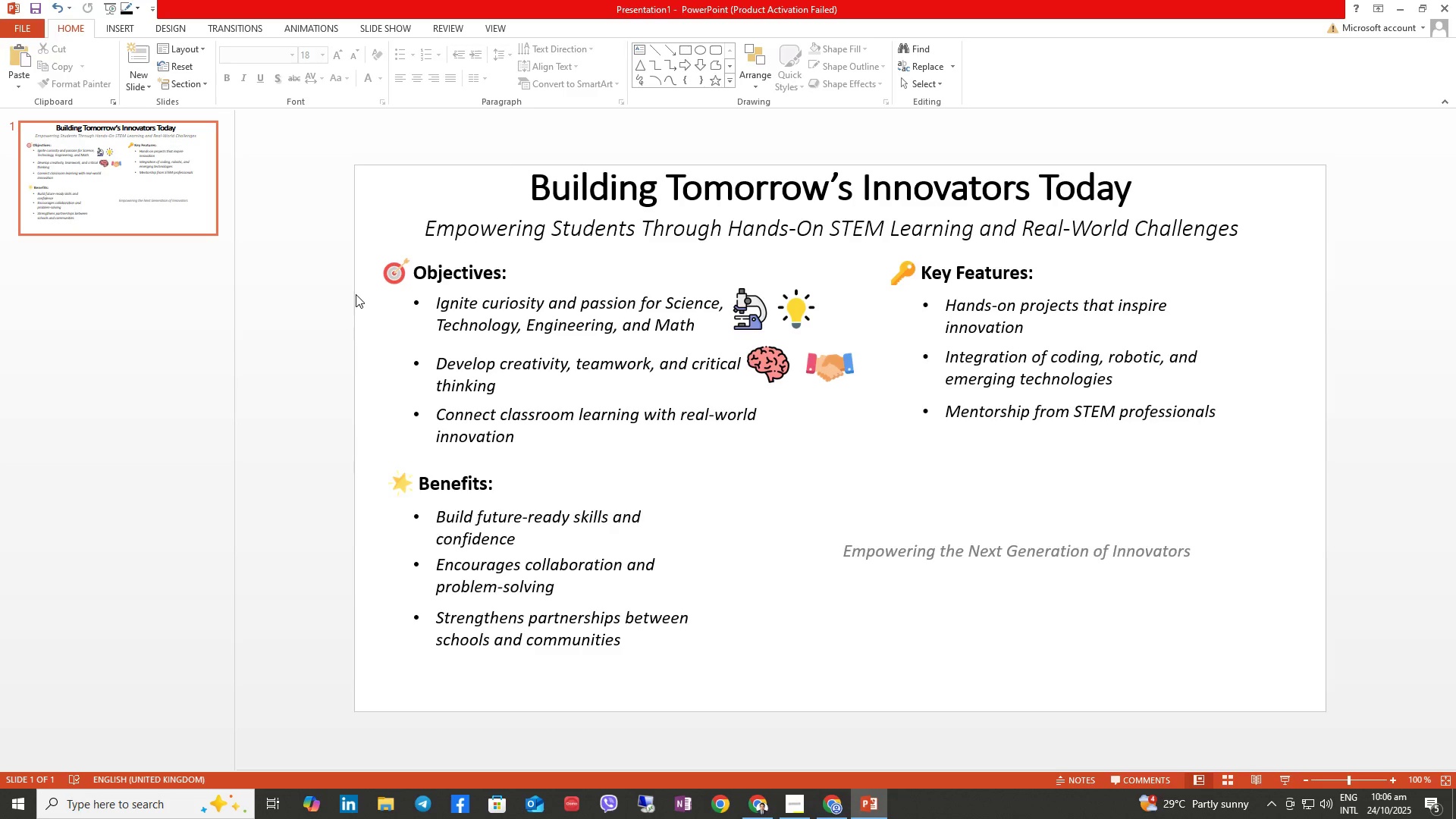 
left_click([839, 814])
 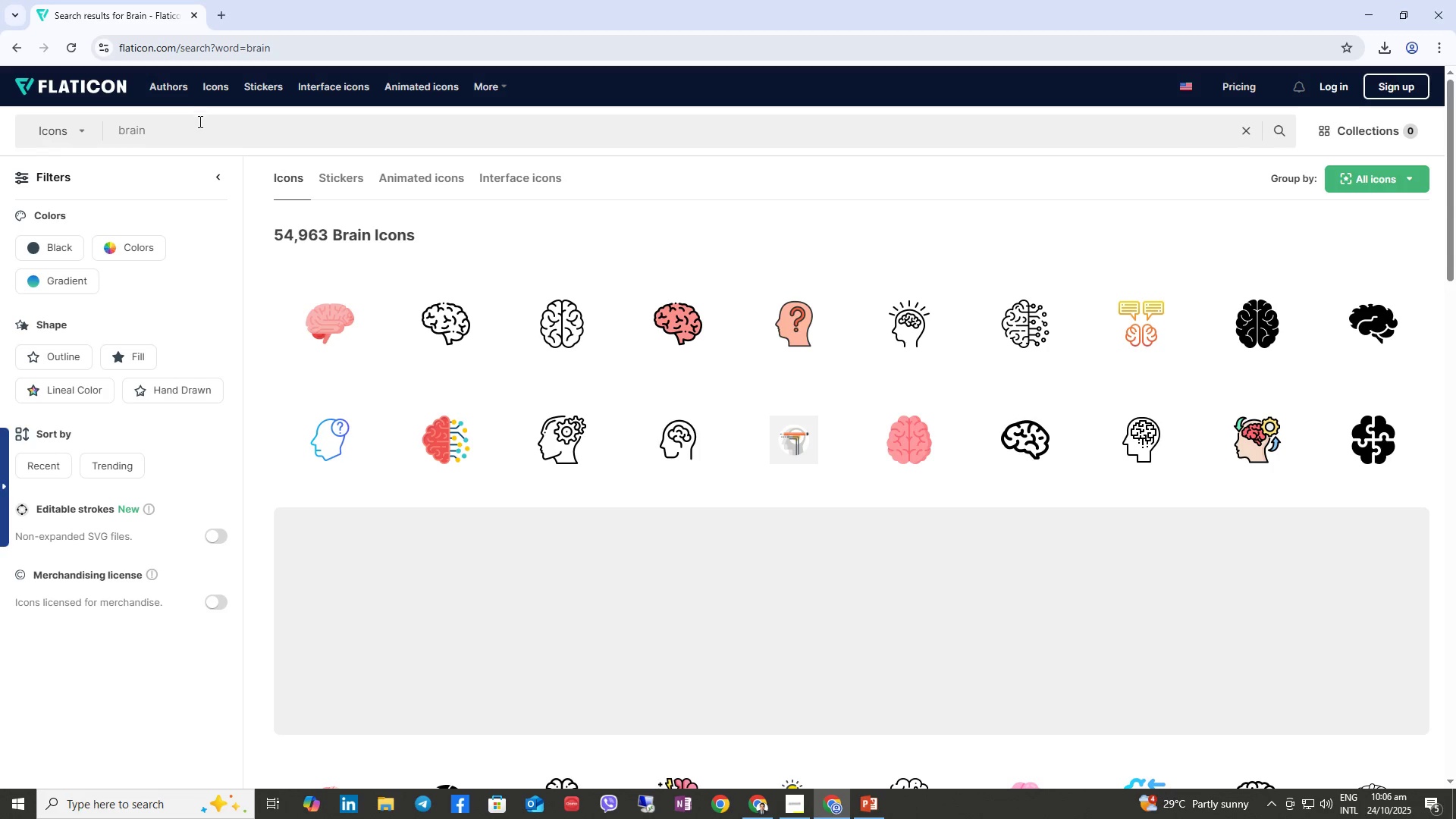 
double_click([199, 121])
 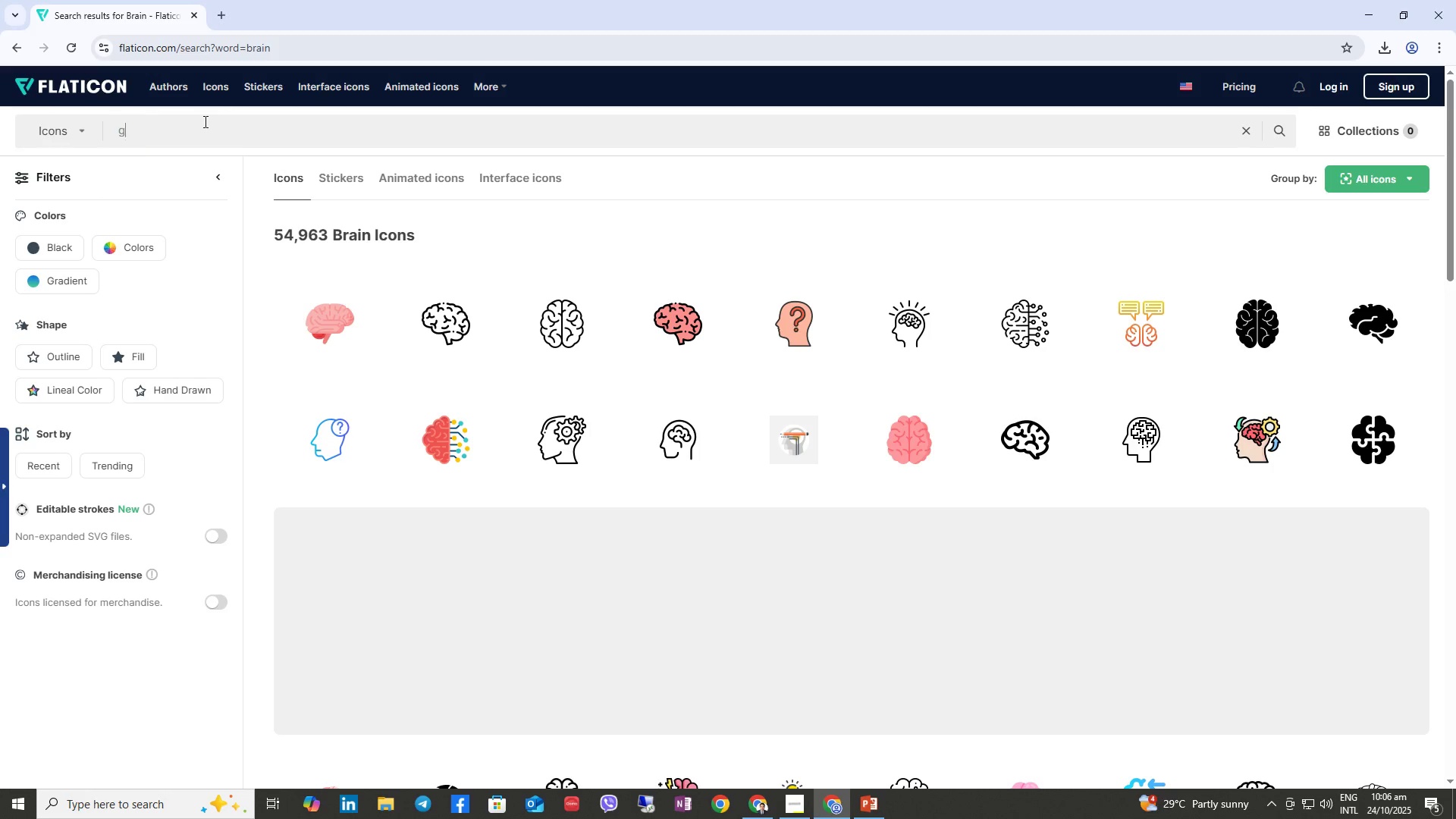 
type(globe)
 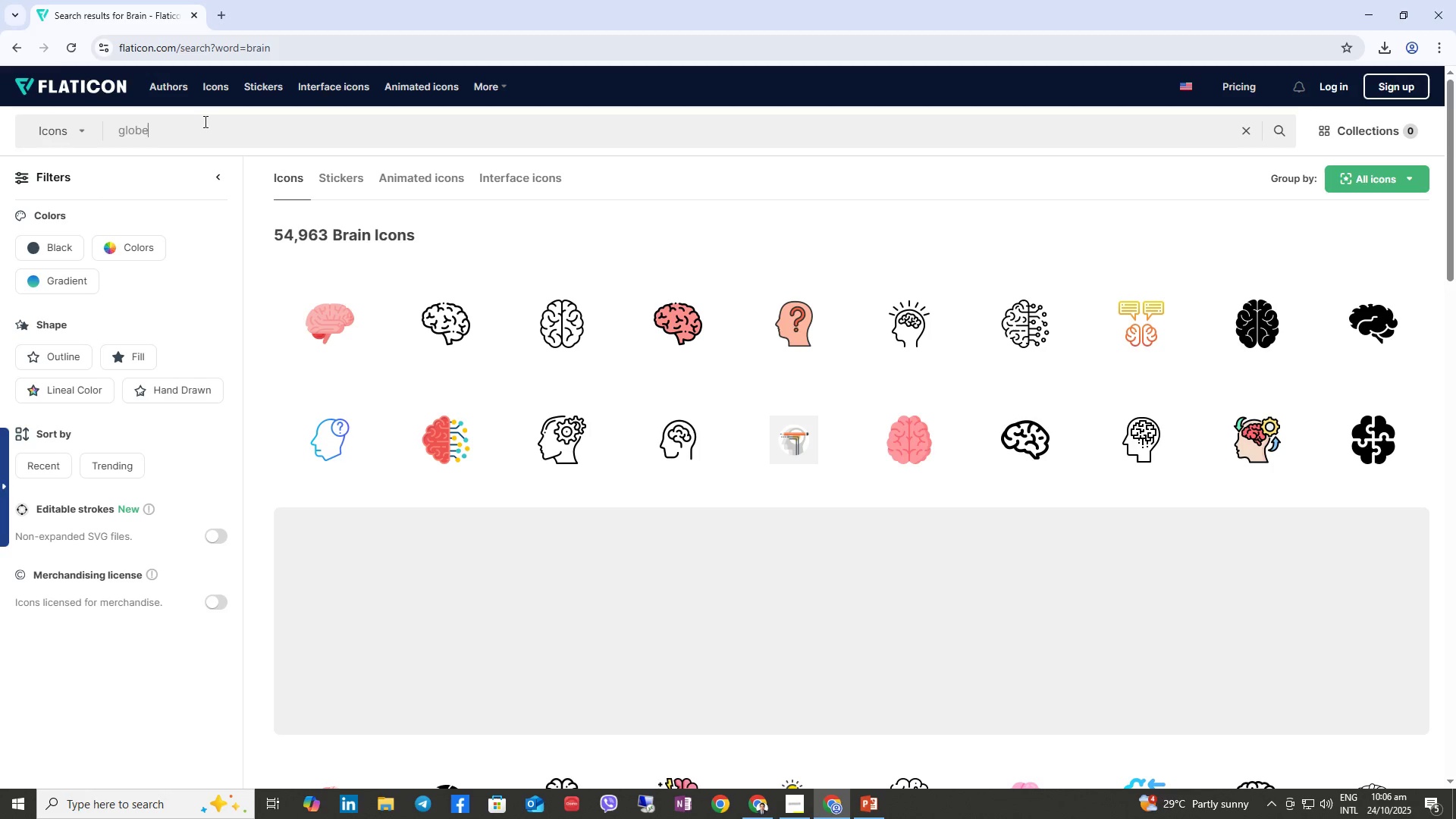 
key(Enter)
 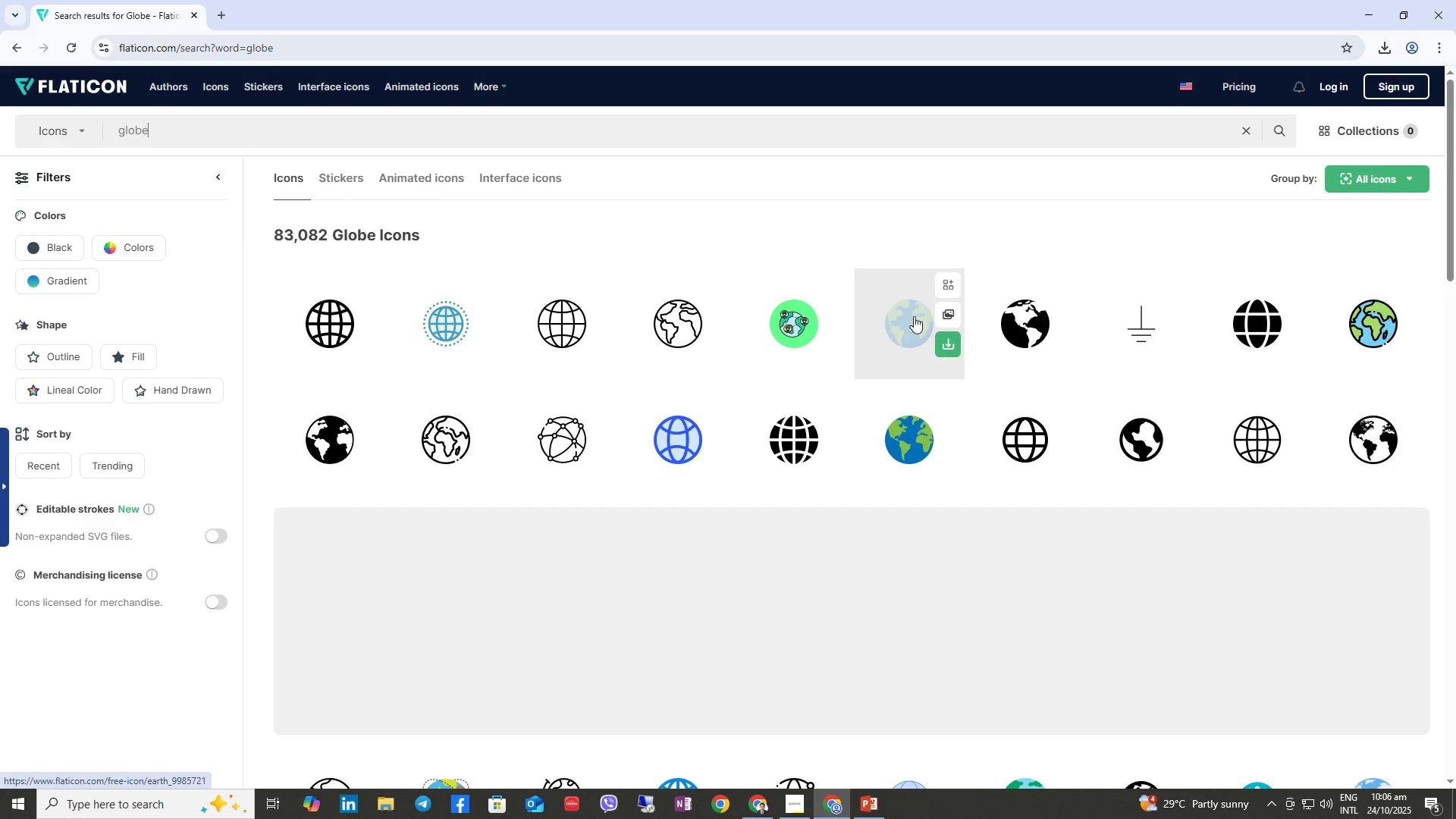 
right_click([913, 437])
 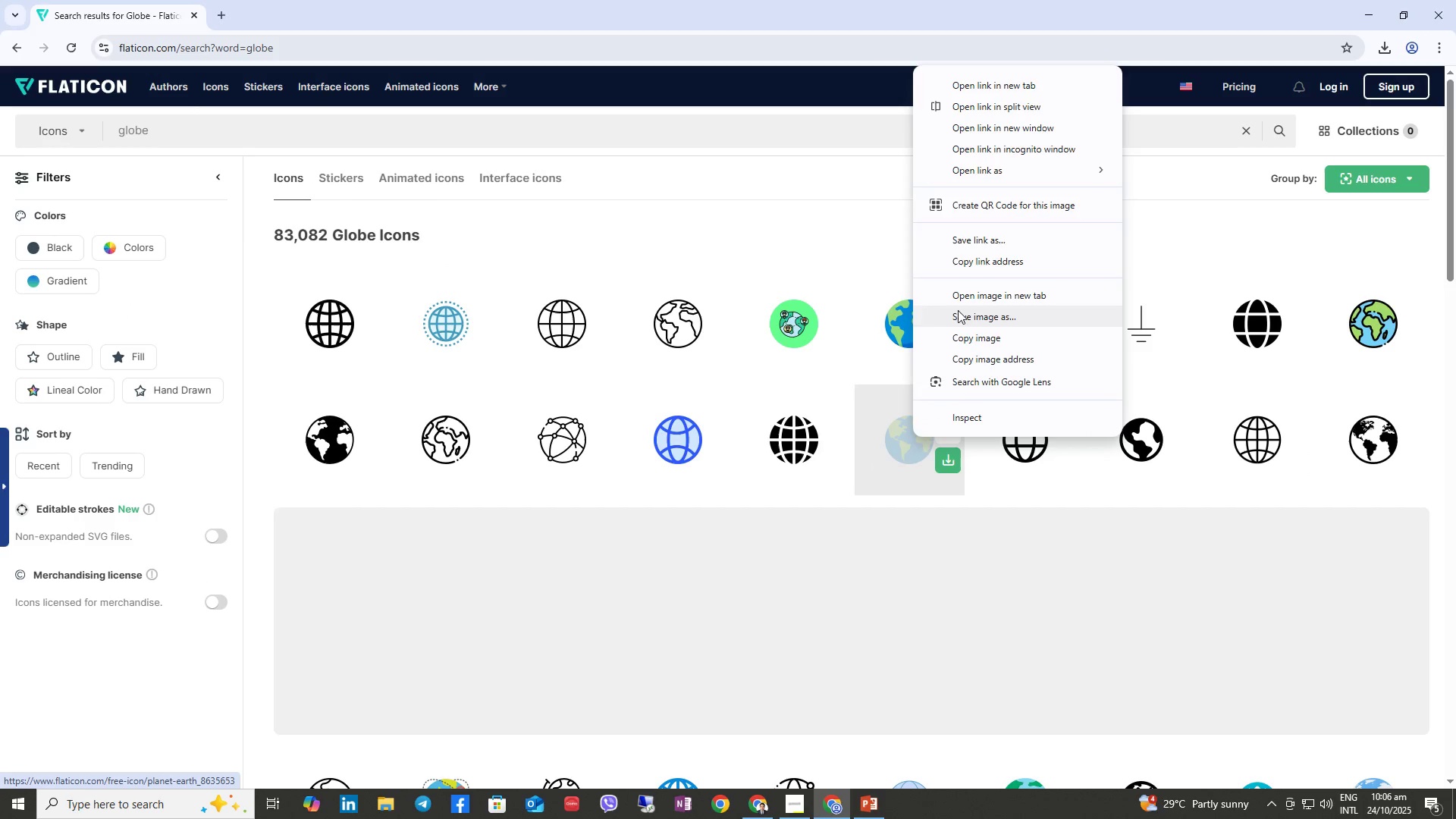 
left_click([964, 315])
 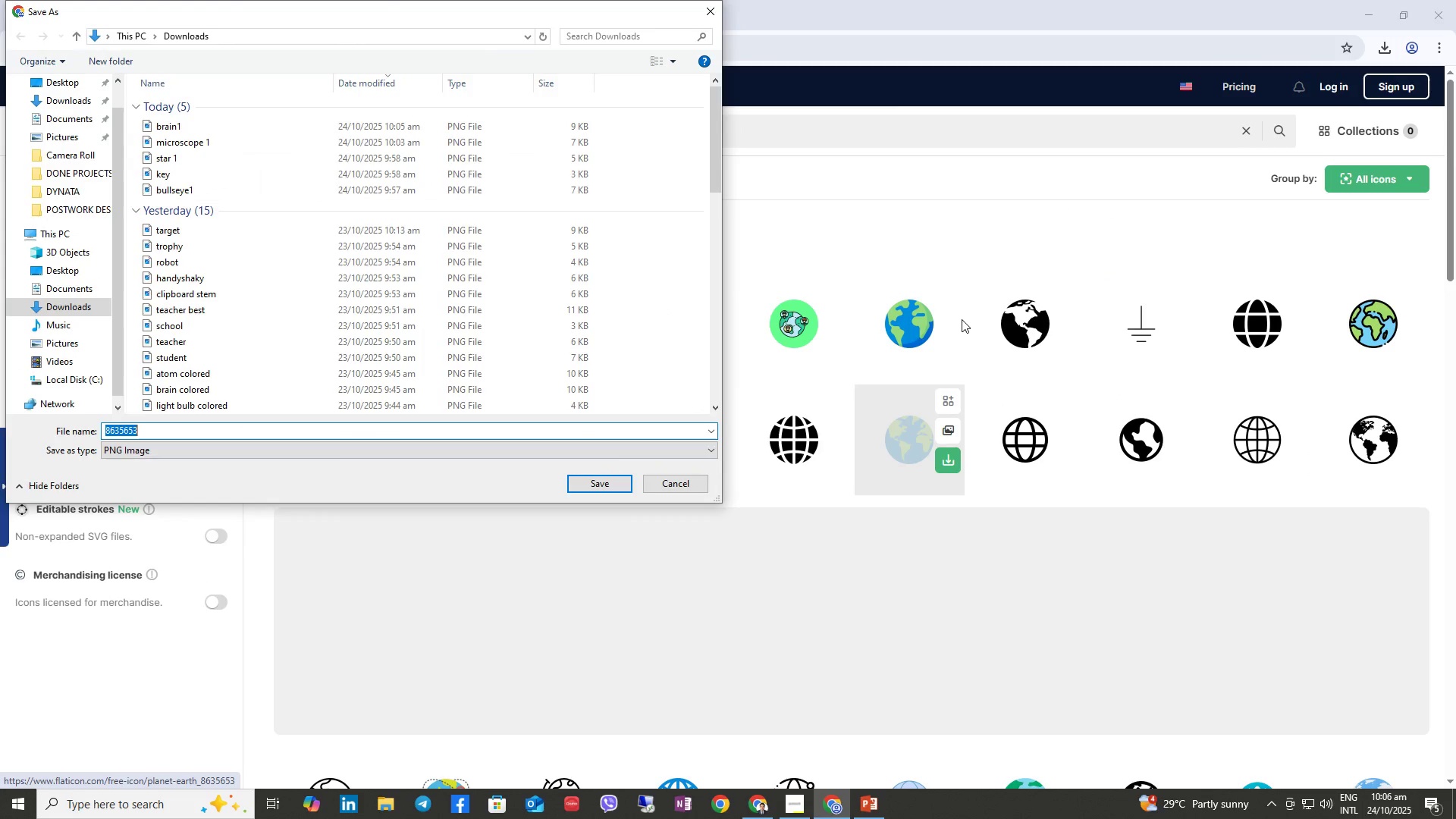 
type(globe)
 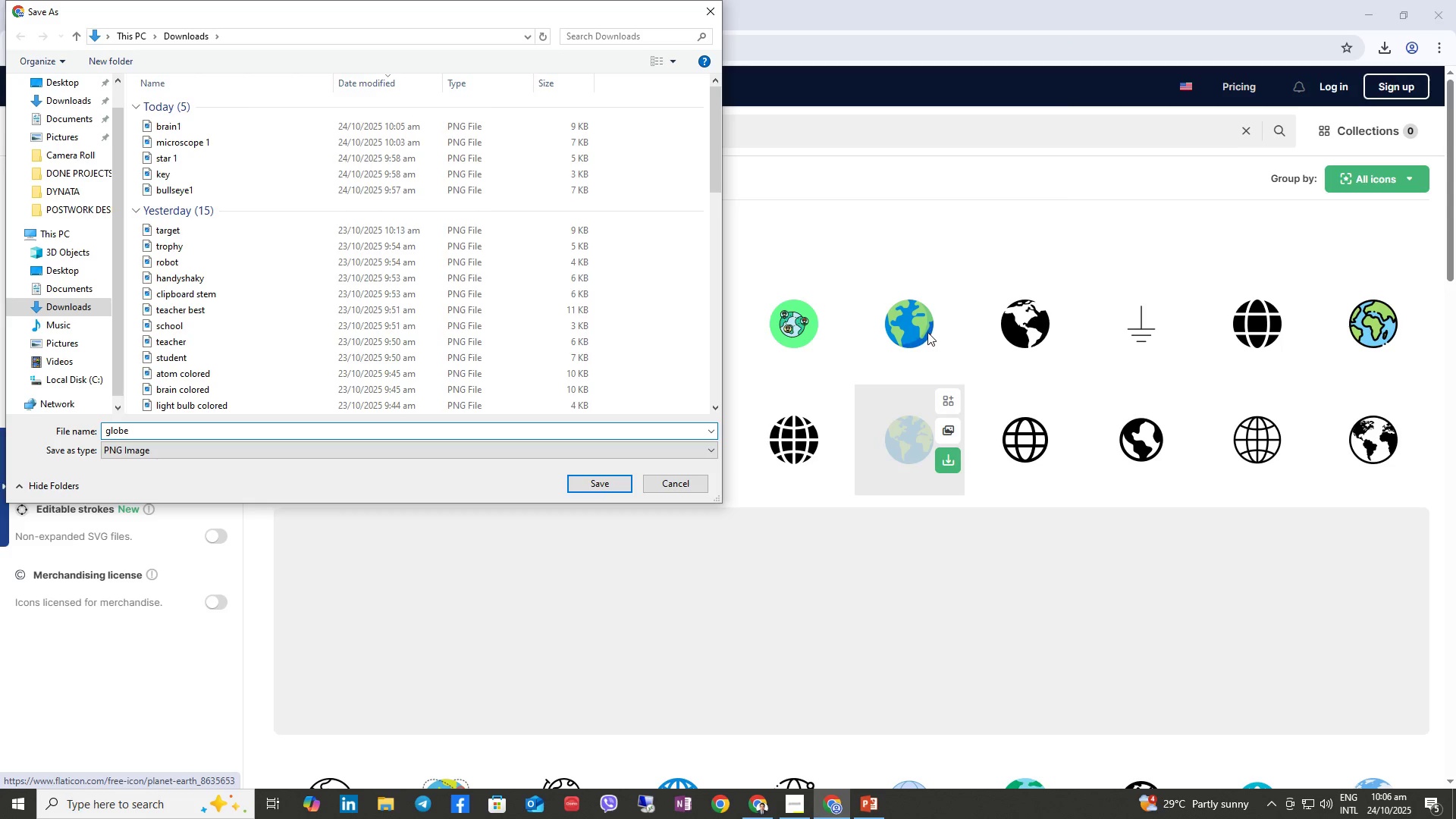 
key(Enter)
 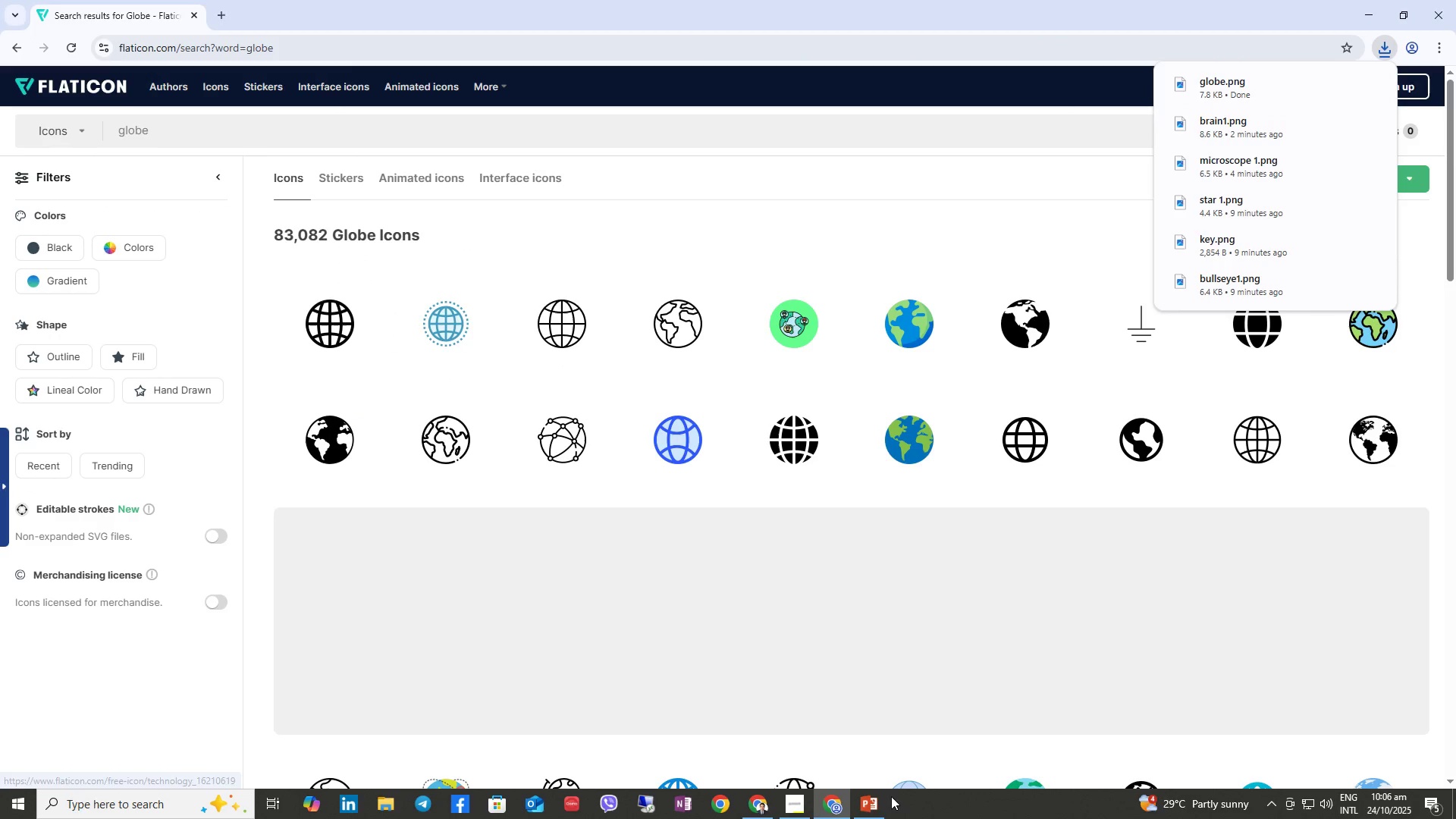 
left_click([880, 808])
 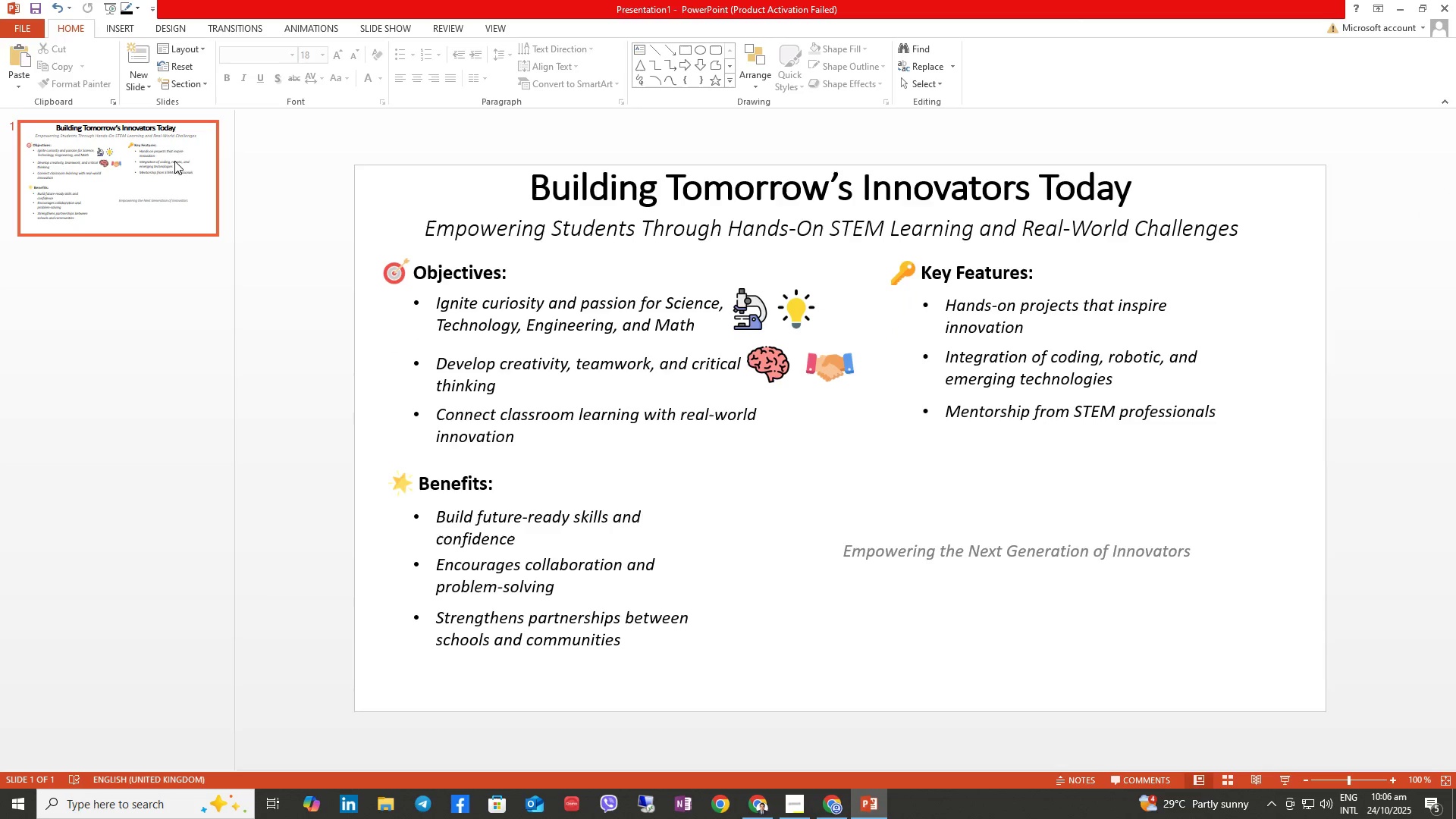 
left_click([121, 24])
 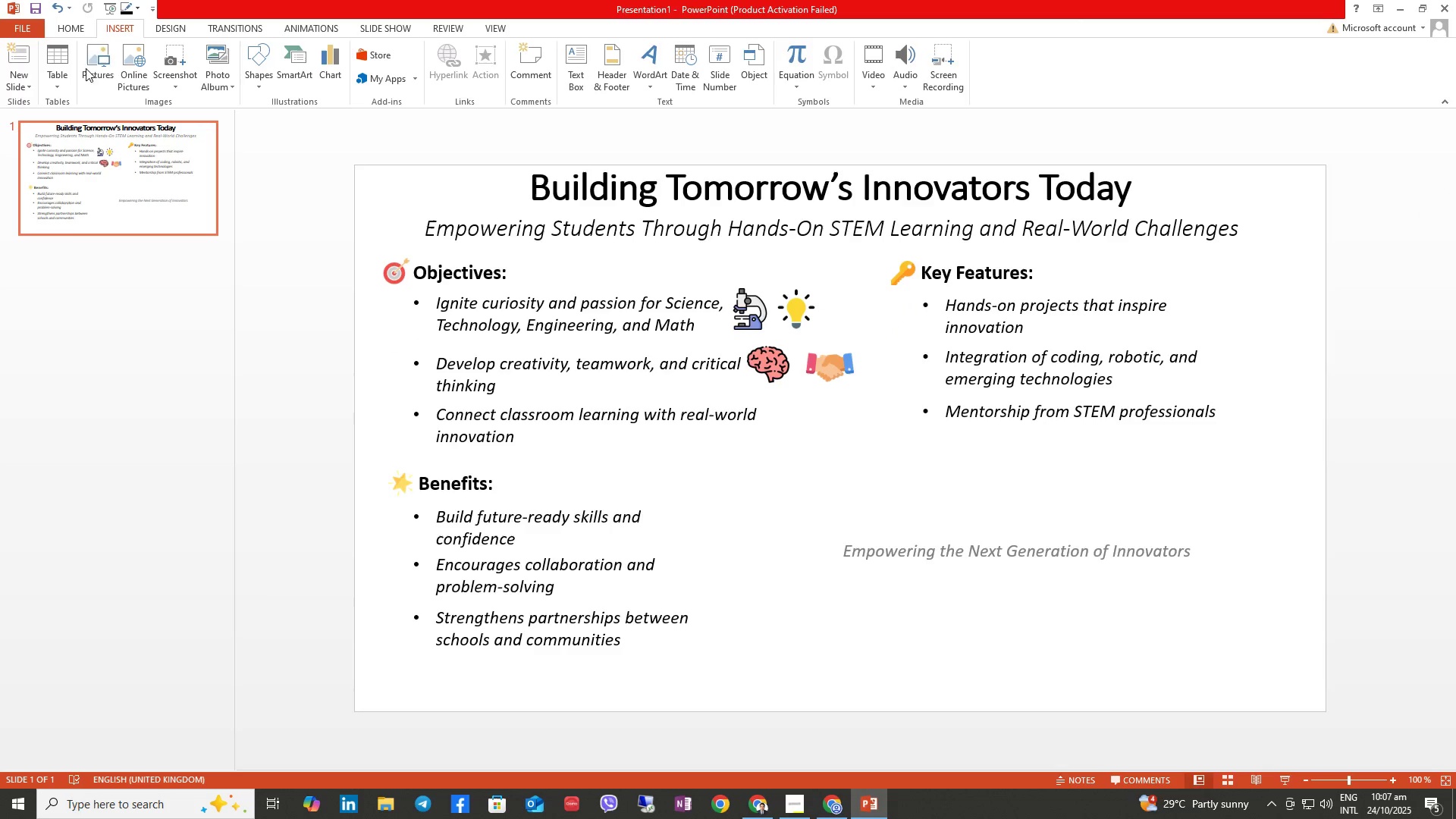 
left_click([92, 66])
 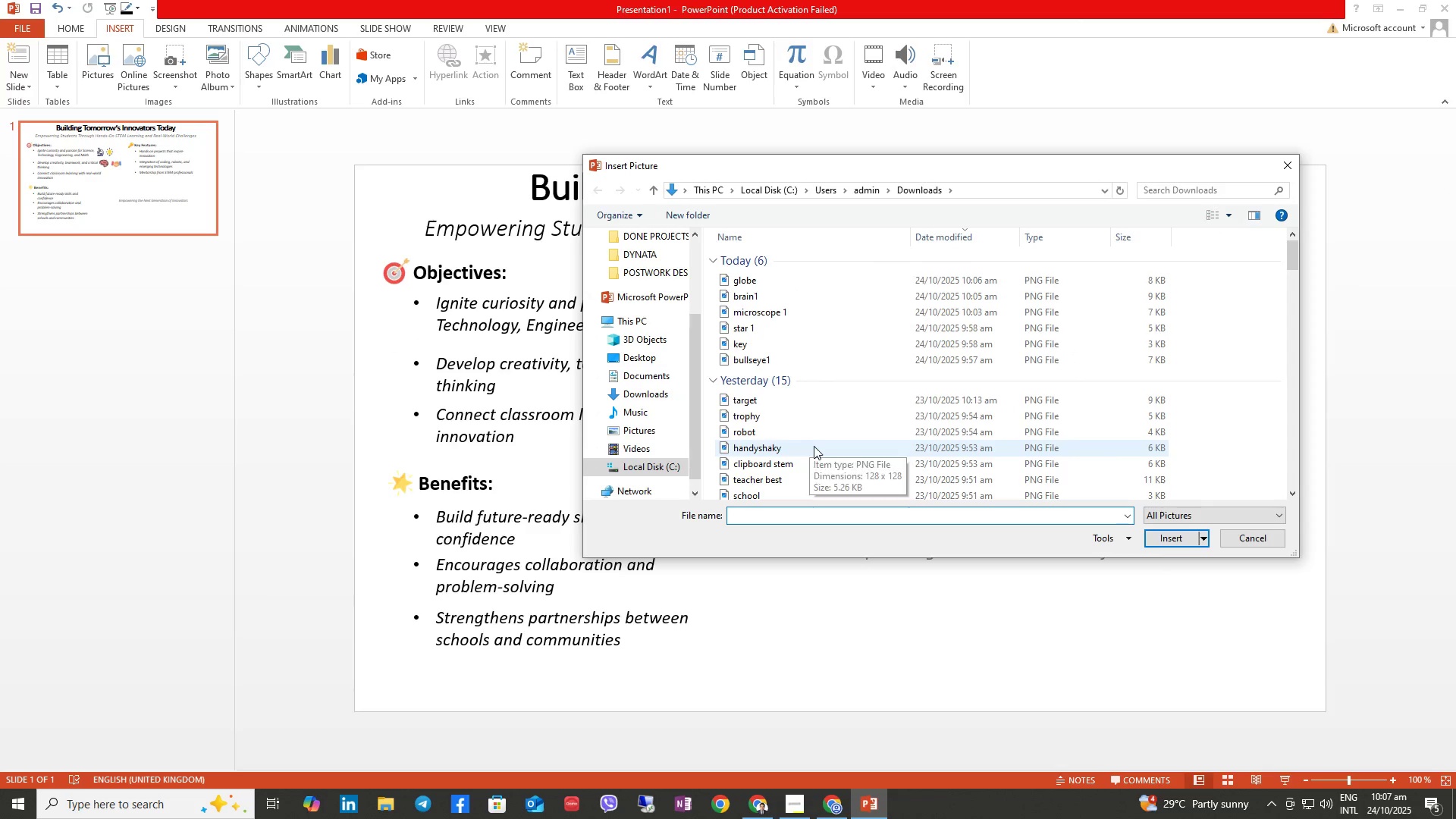 
type(glo)
 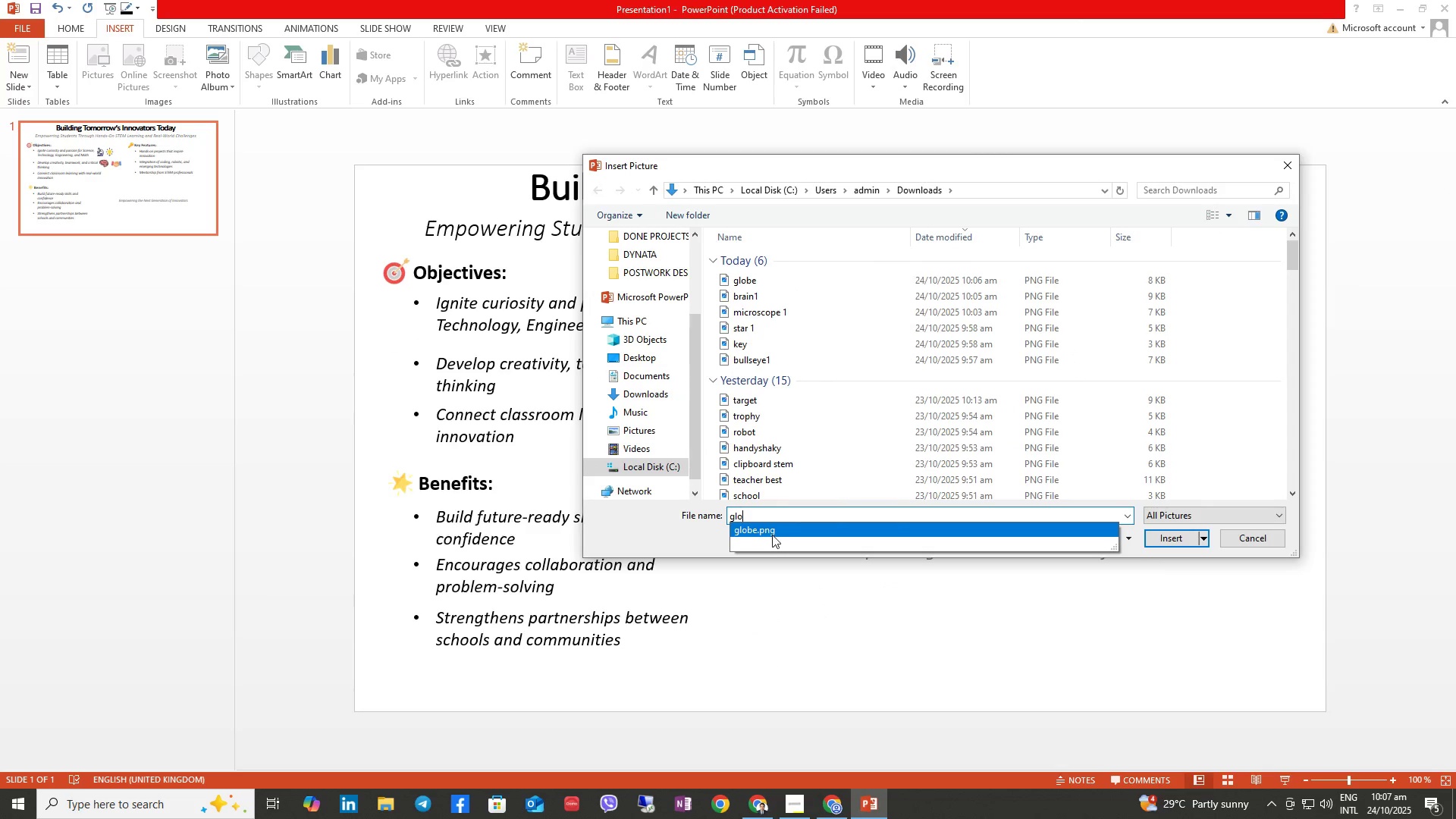 
left_click([772, 535])
 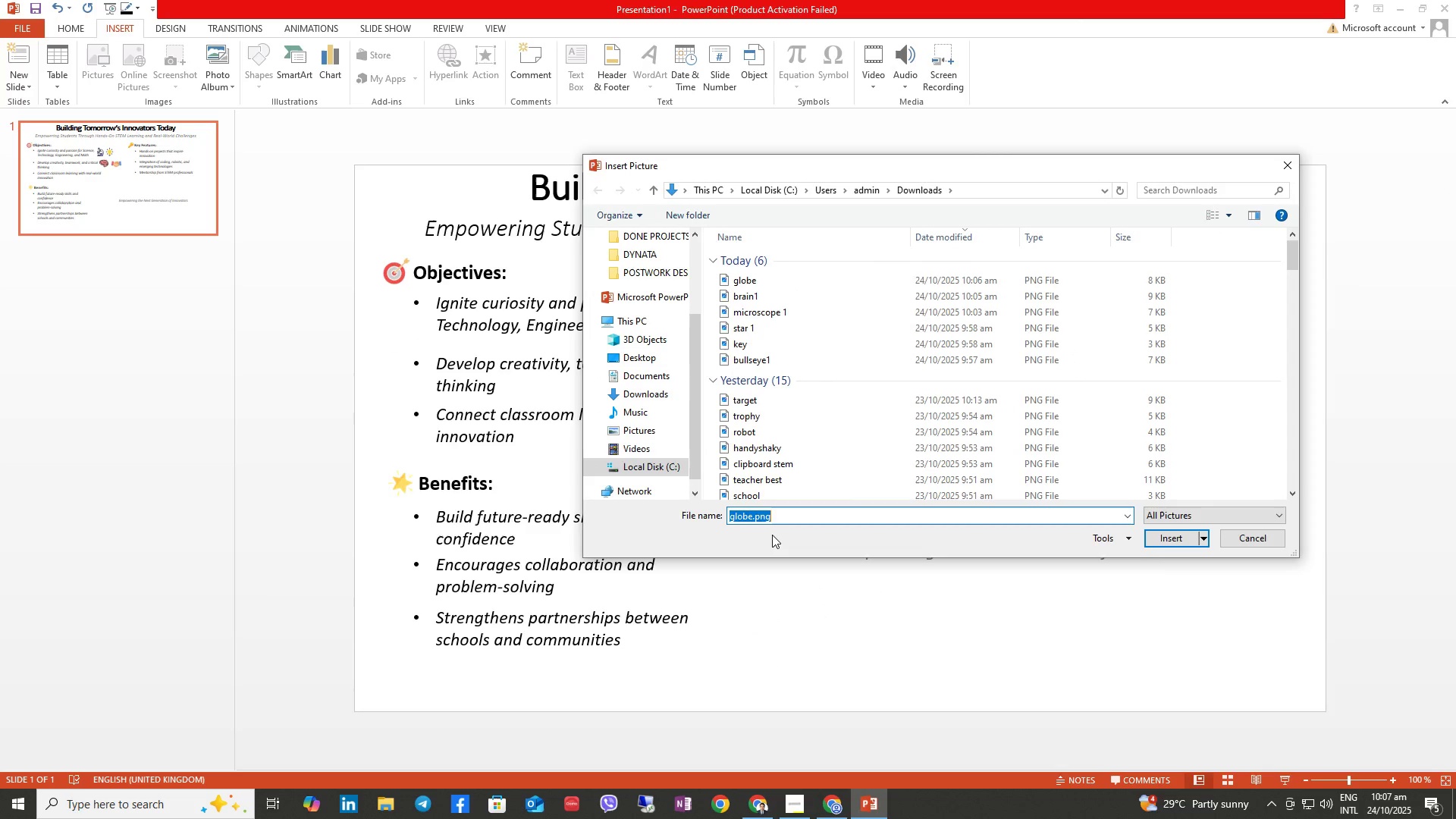 
key(Enter)
 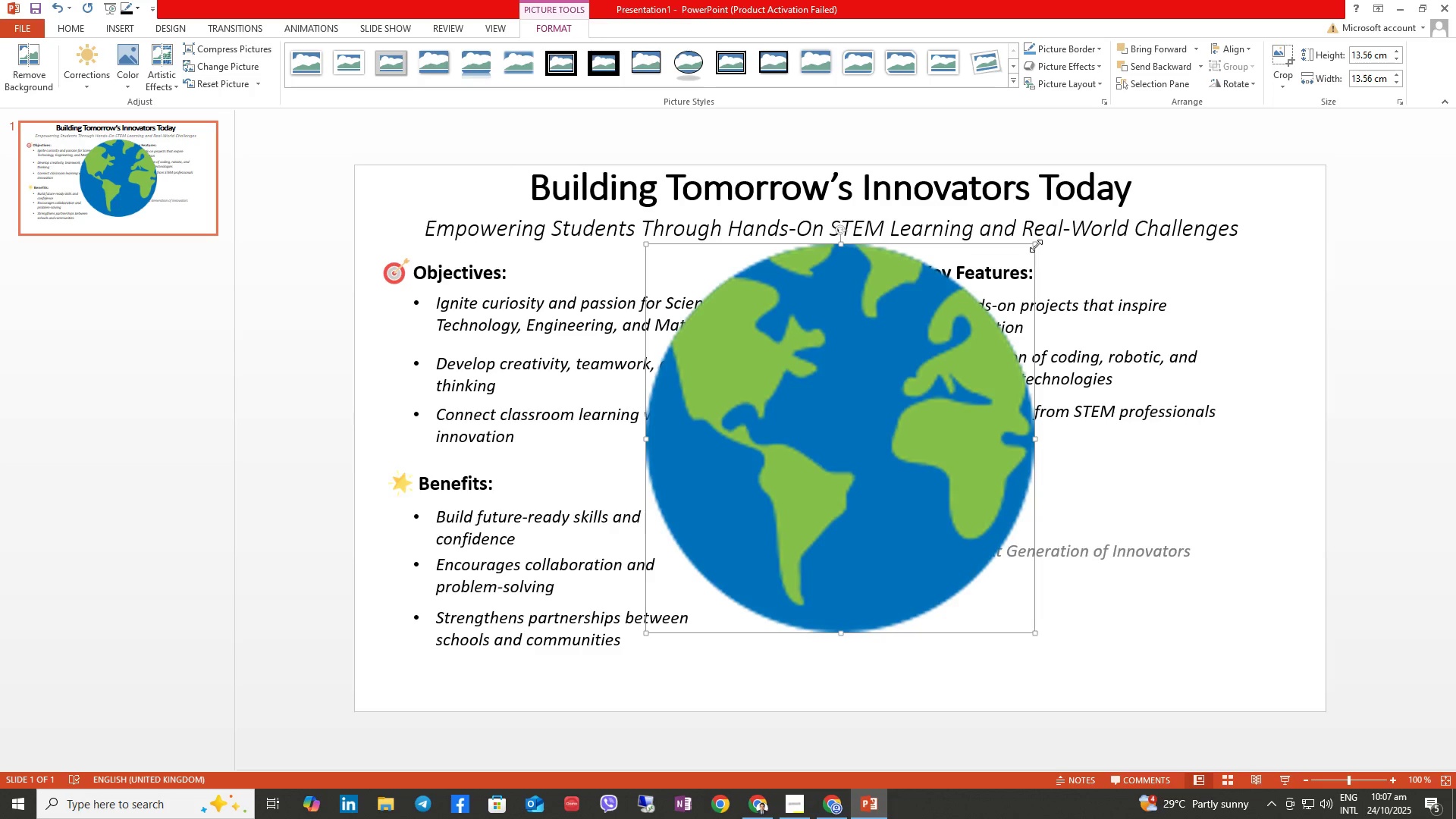 
left_click_drag(start_coordinate=[1035, 243], to_coordinate=[657, 590])
 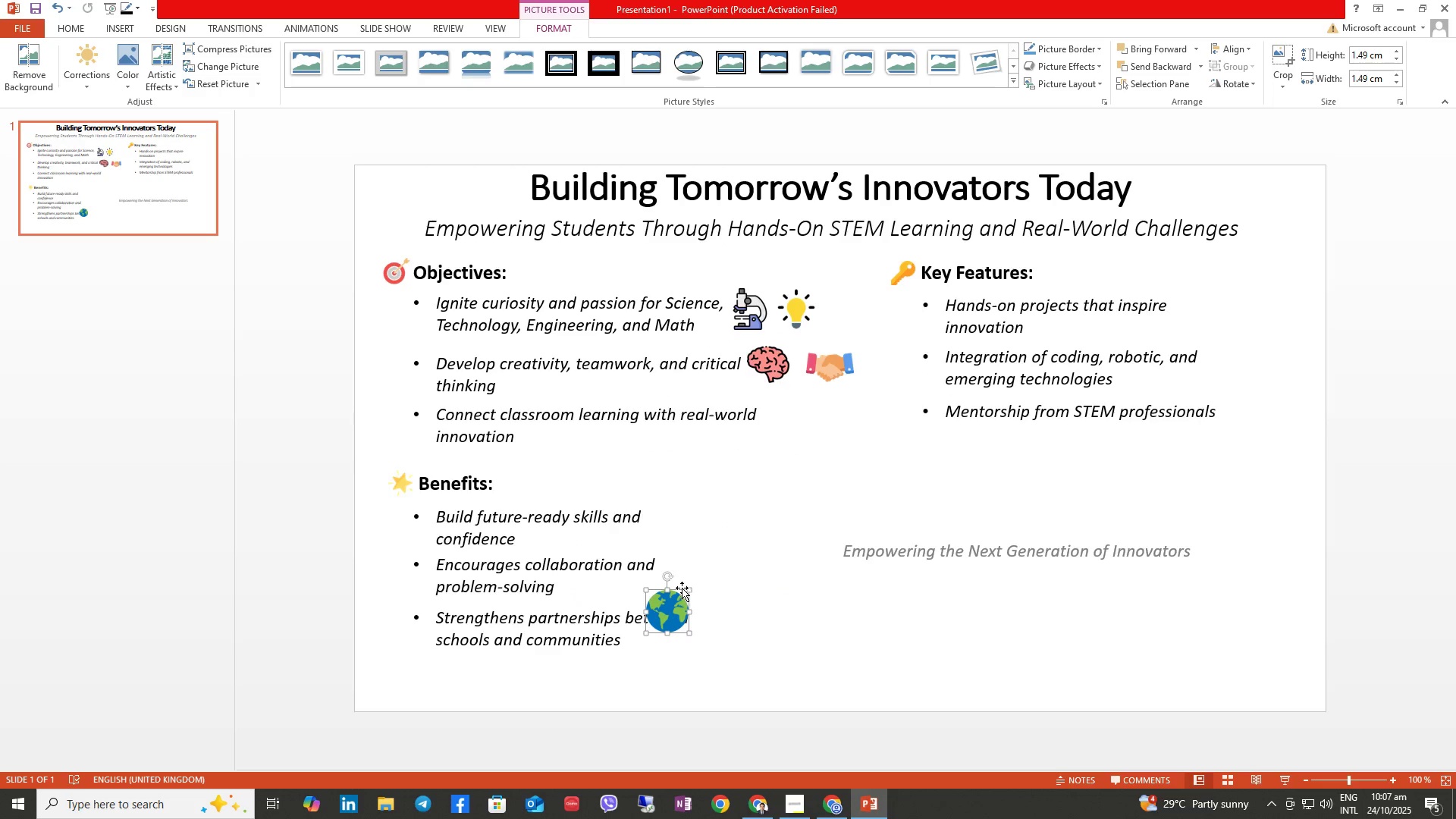 
left_click_drag(start_coordinate=[679, 590], to_coordinate=[803, 404])
 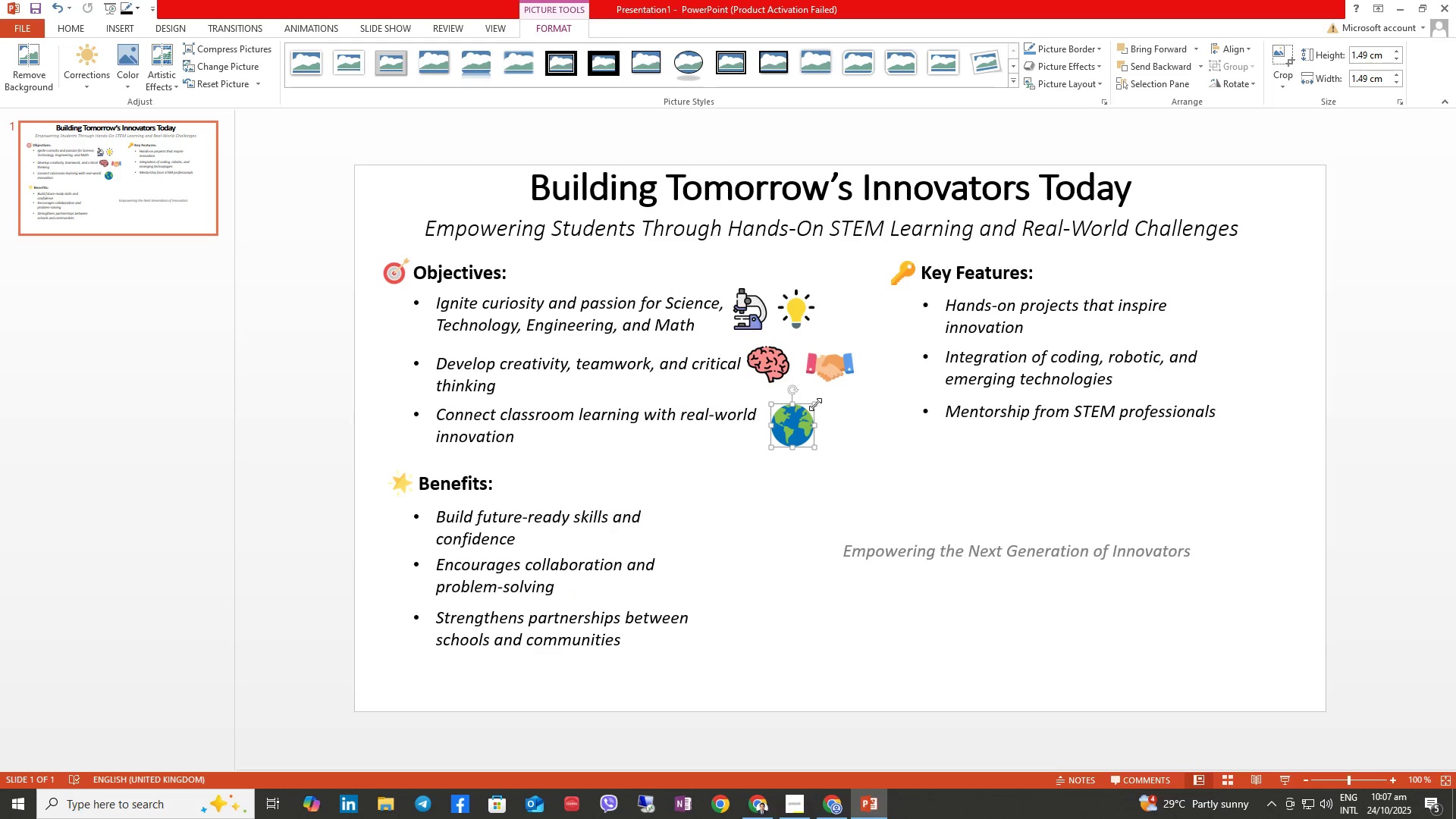 
left_click_drag(start_coordinate=[815, 404], to_coordinate=[805, 410])